 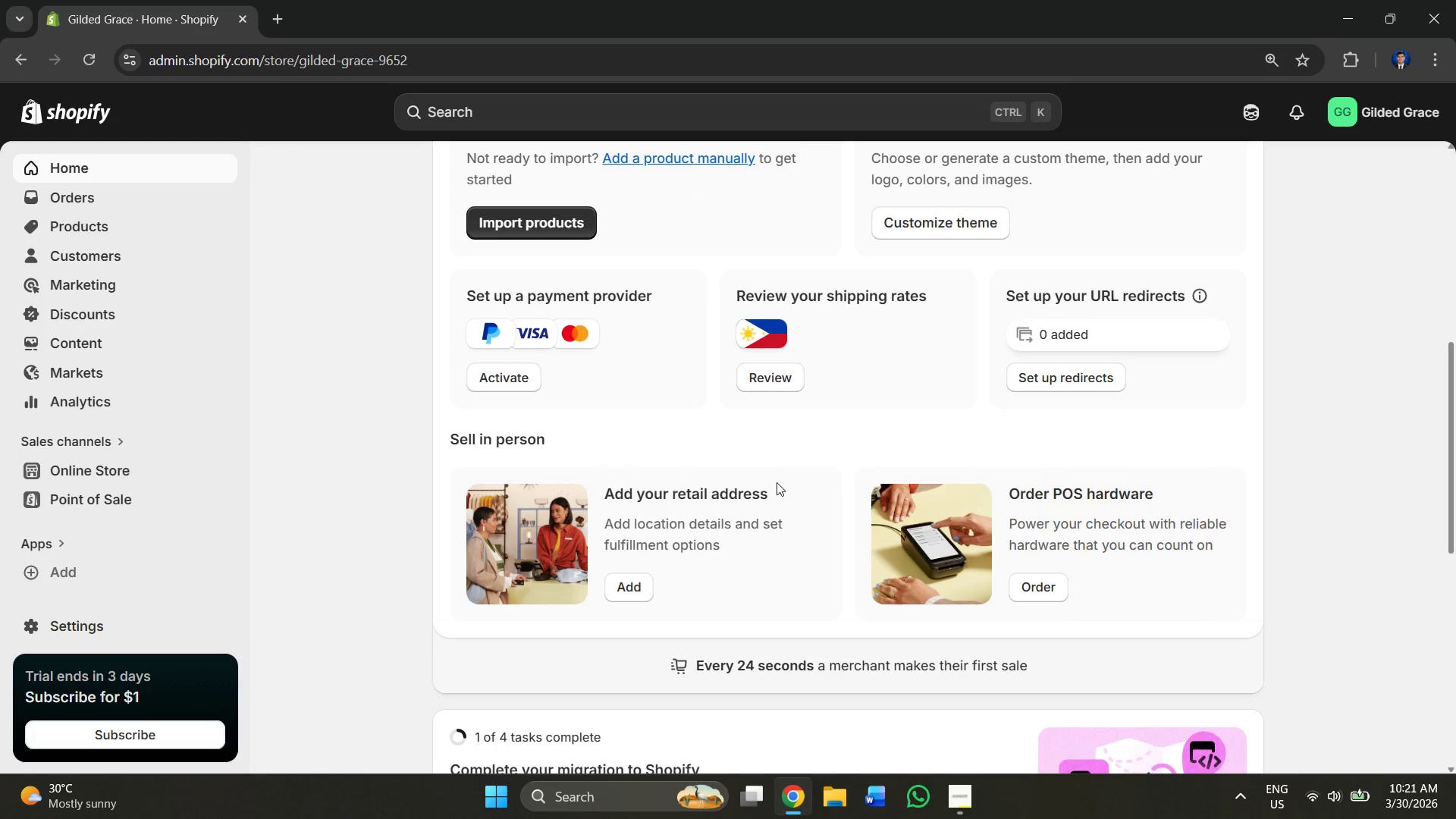 
scroll: coordinate [124, 511], scroll_direction: down, amount: 3.0
 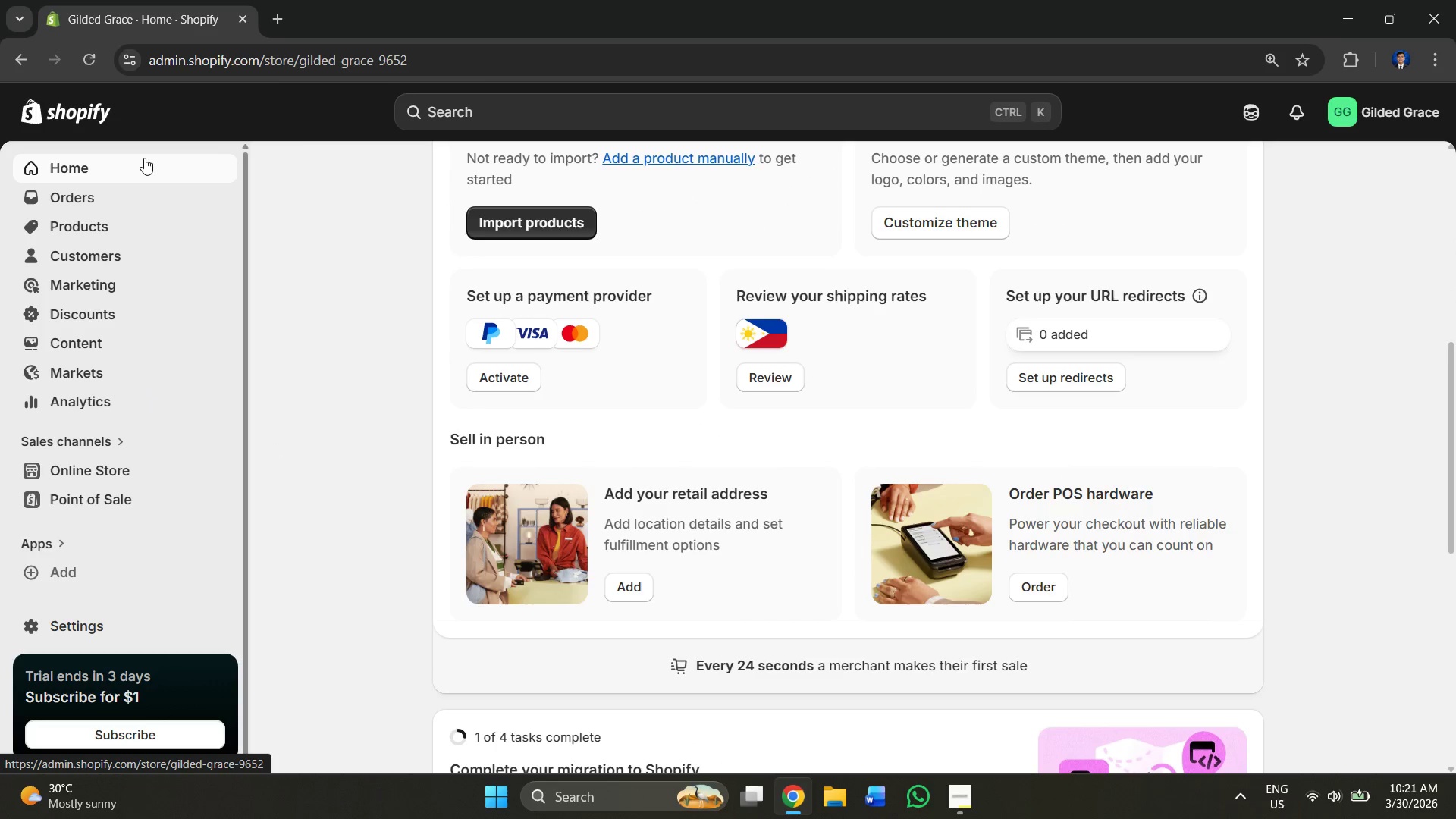 
left_click([144, 158])
 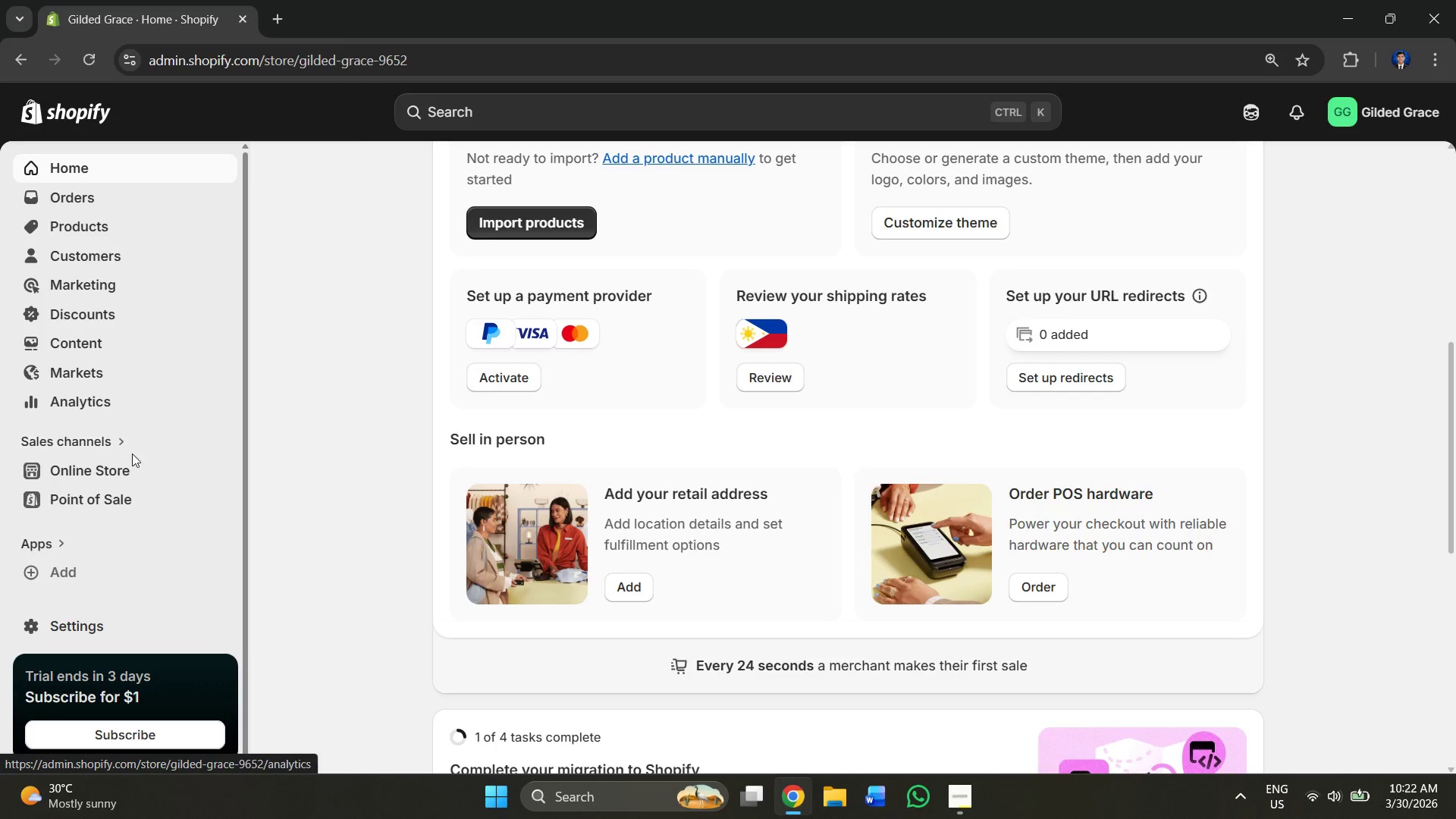 
wait(6.91)
 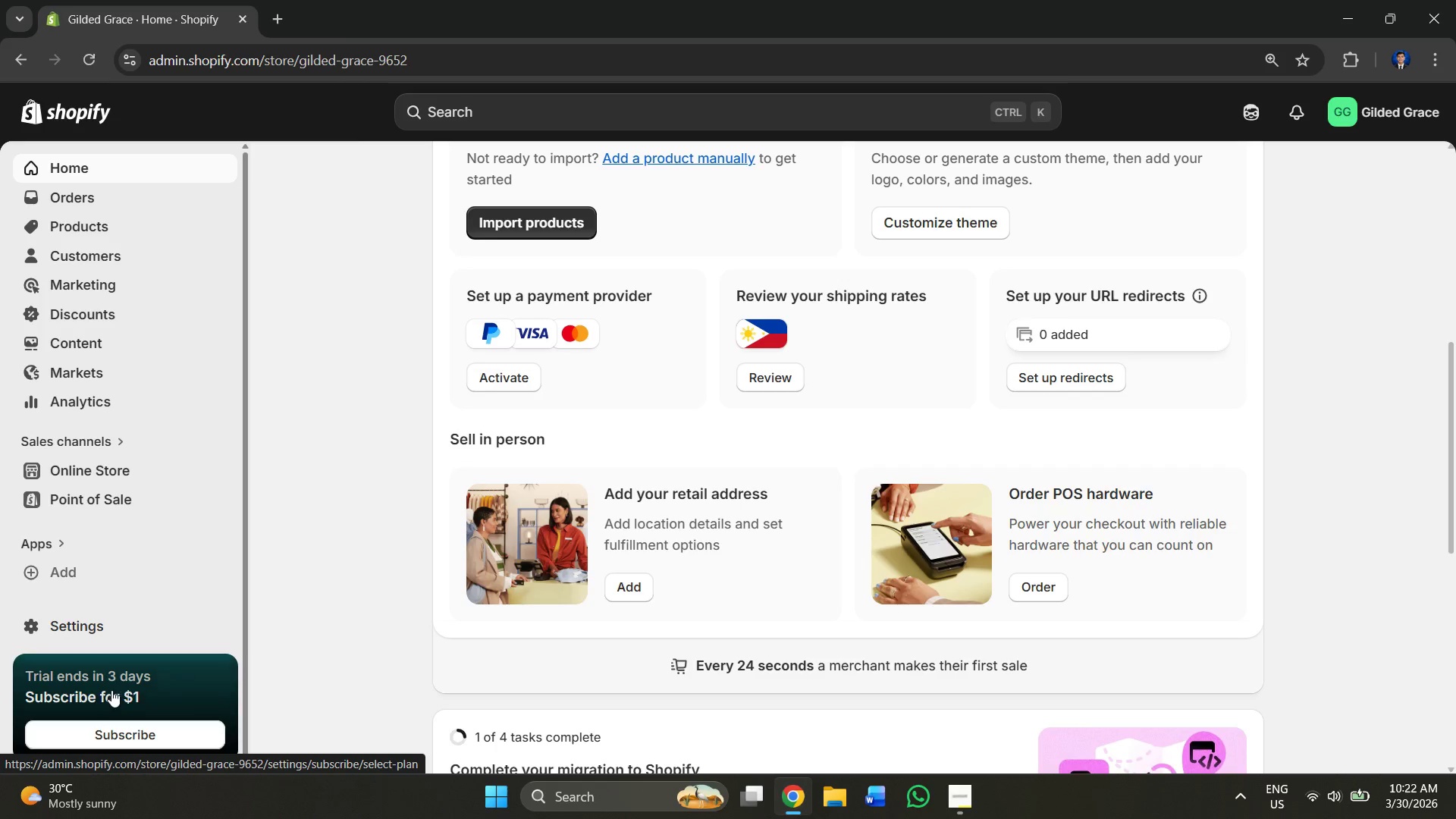 
scroll: coordinate [465, 287], scroll_direction: up, amount: 14.0
 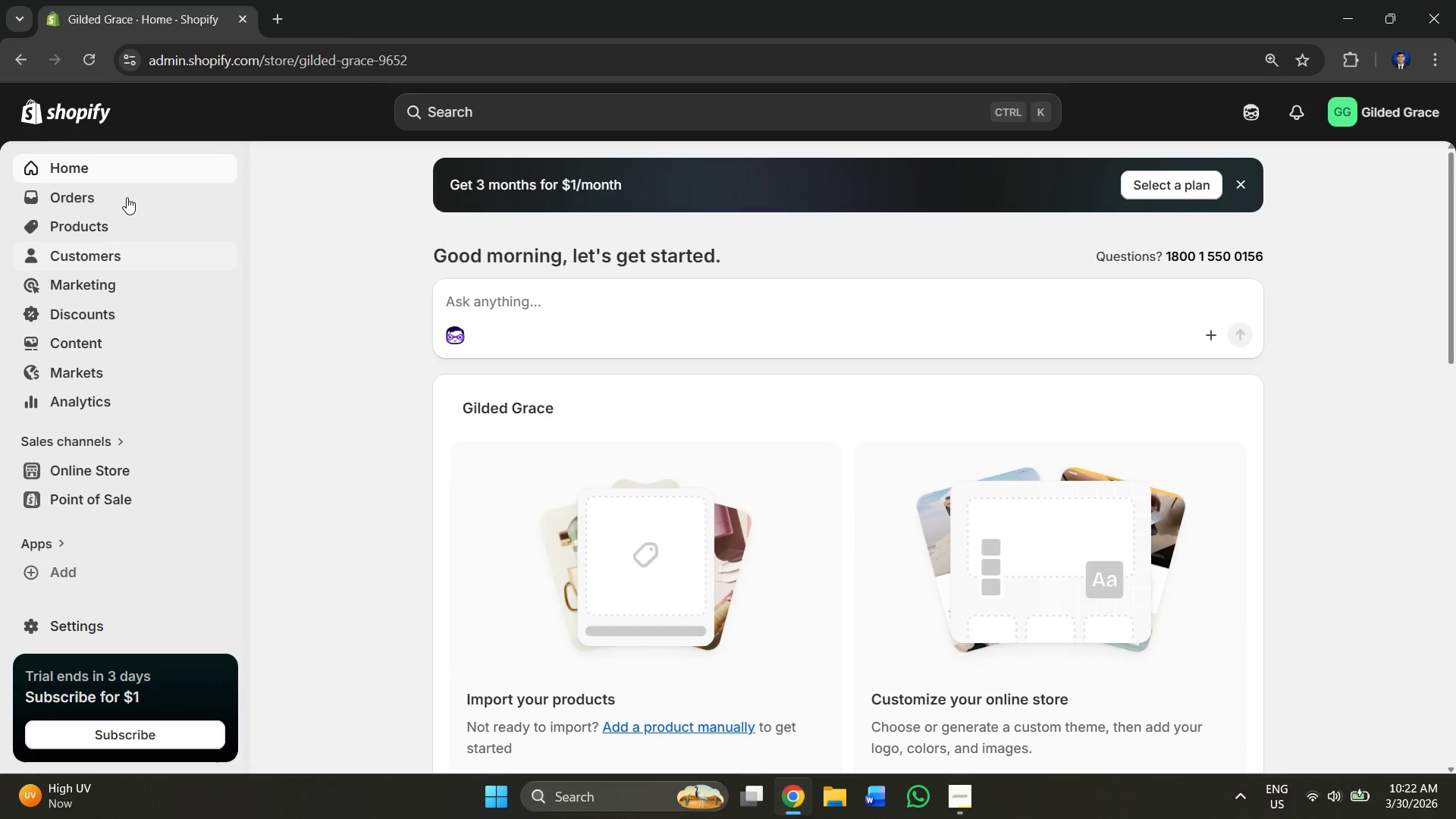 
scroll: coordinate [714, 469], scroll_direction: down, amount: 16.0
 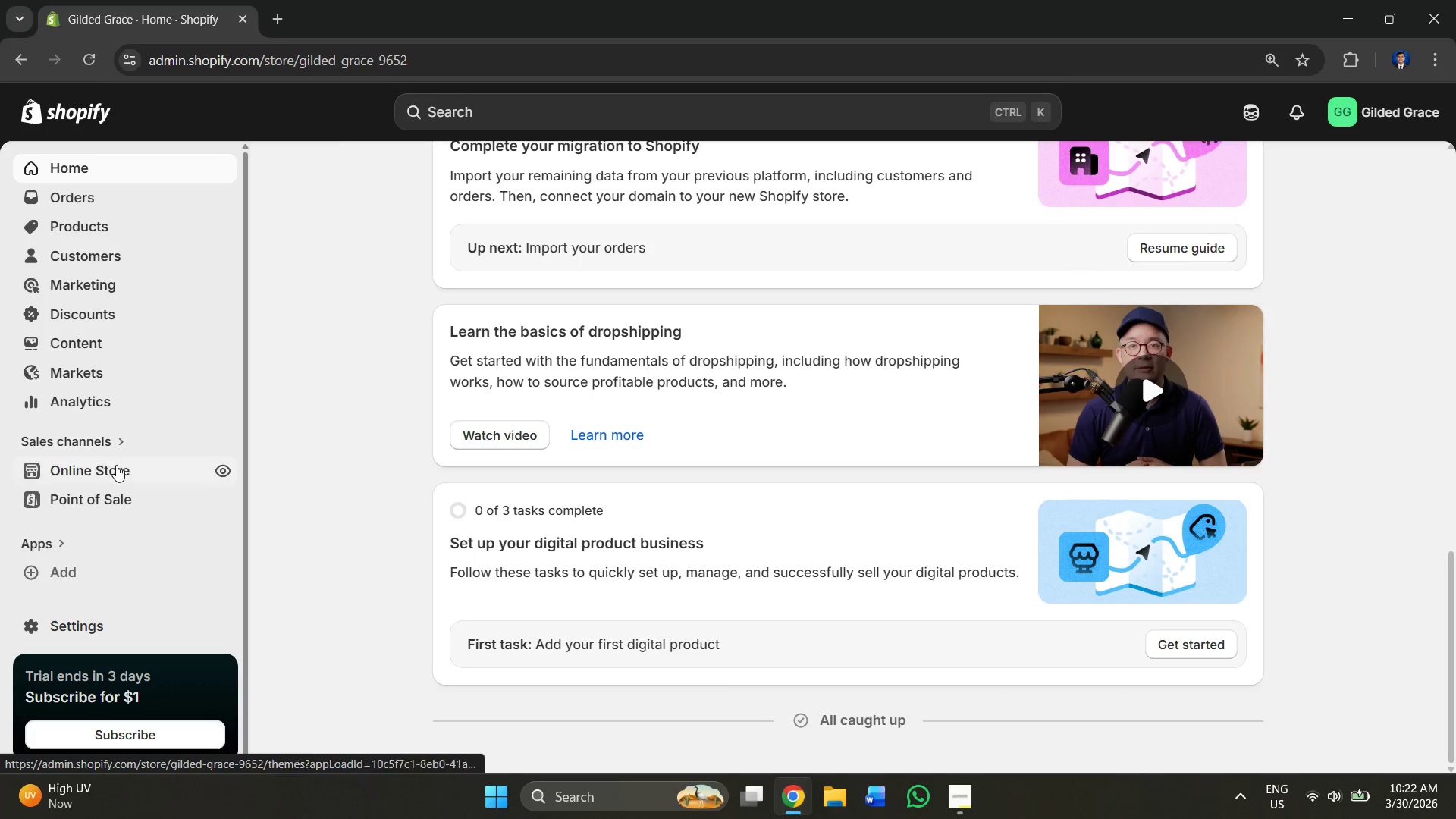 
left_click([112, 463])
 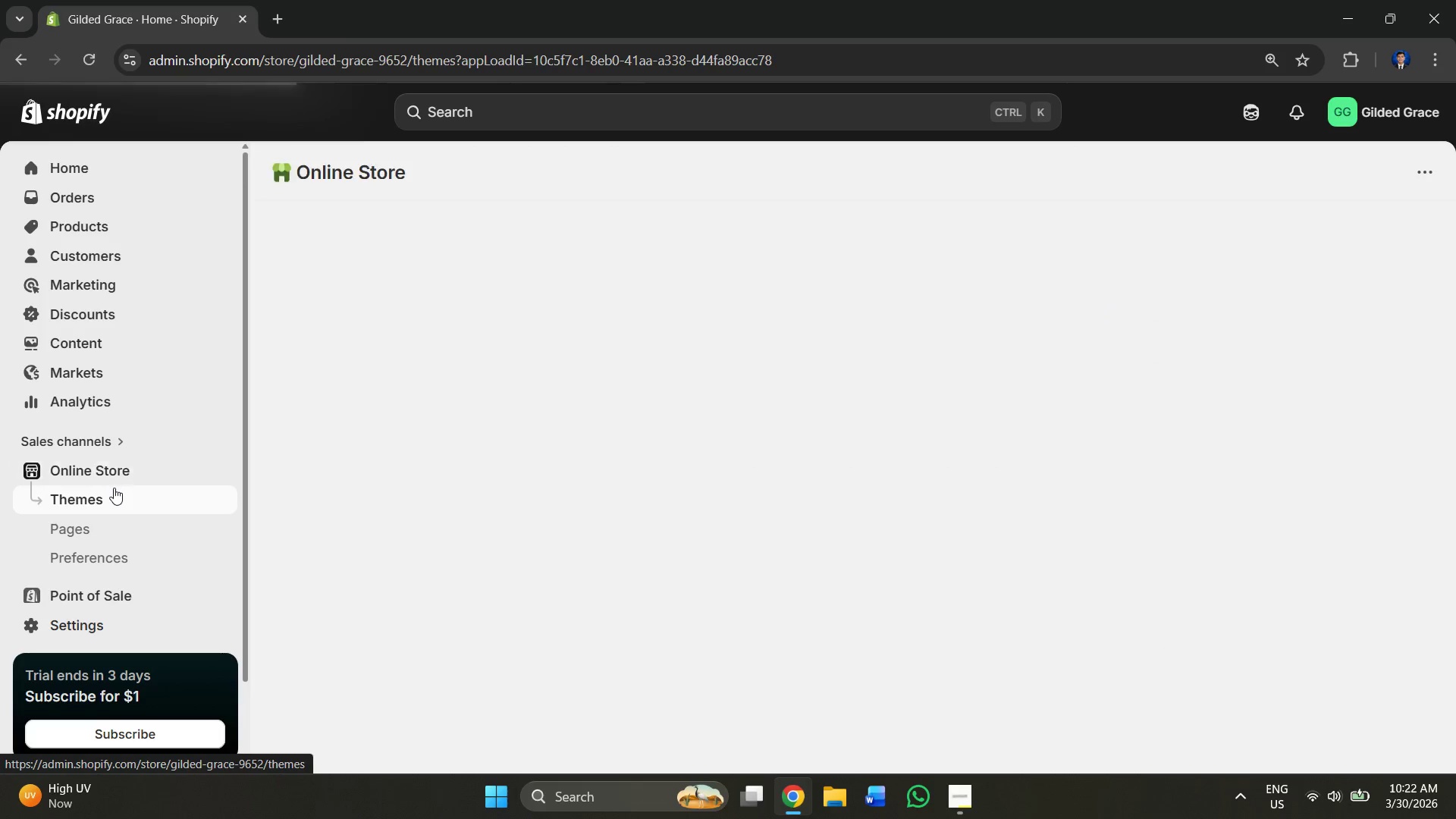 
left_click([105, 501])
 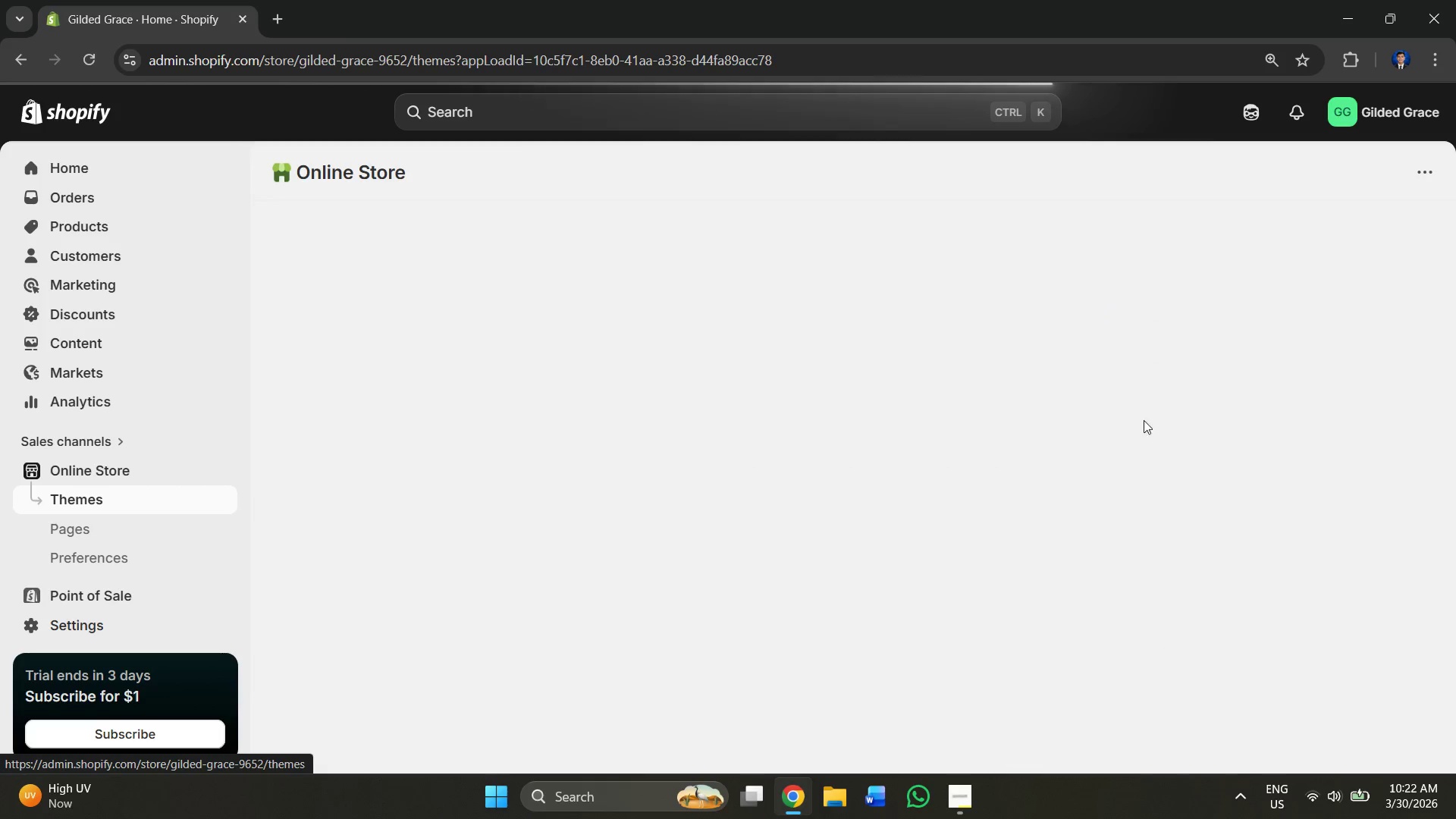 
key(Alt+AltLeft)
 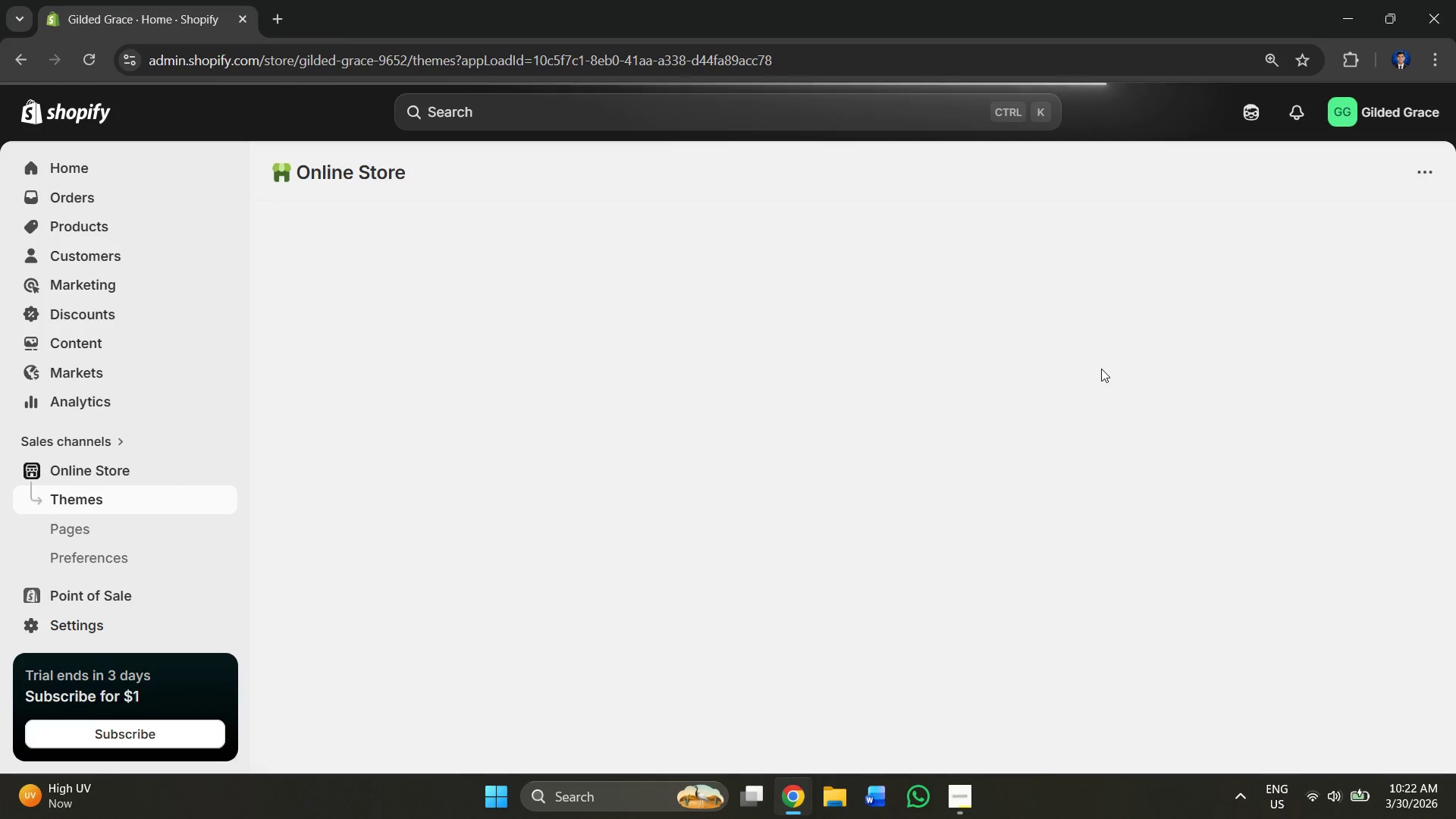 
key(Alt+Tab)